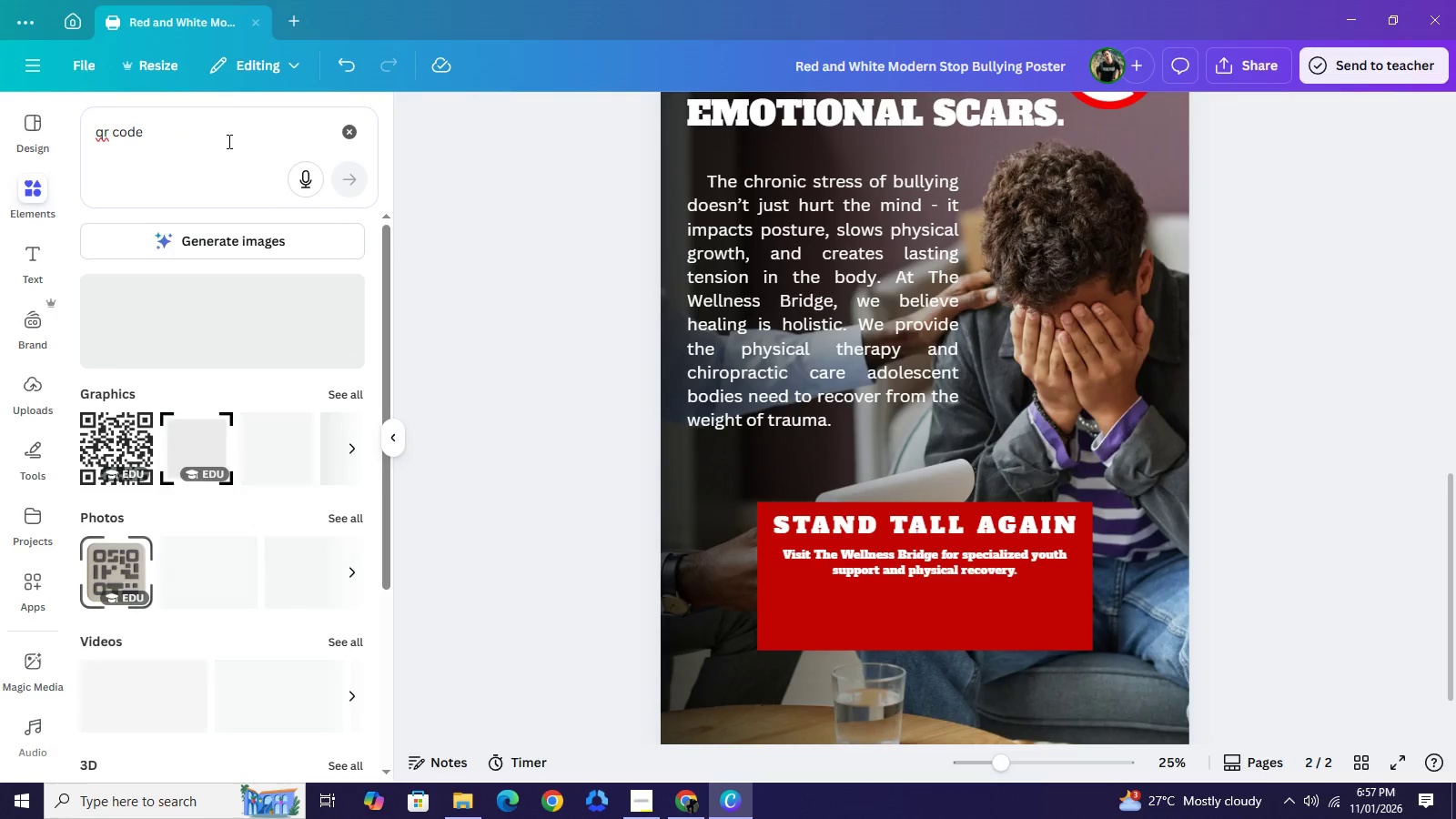 
left_click([174, 122])
 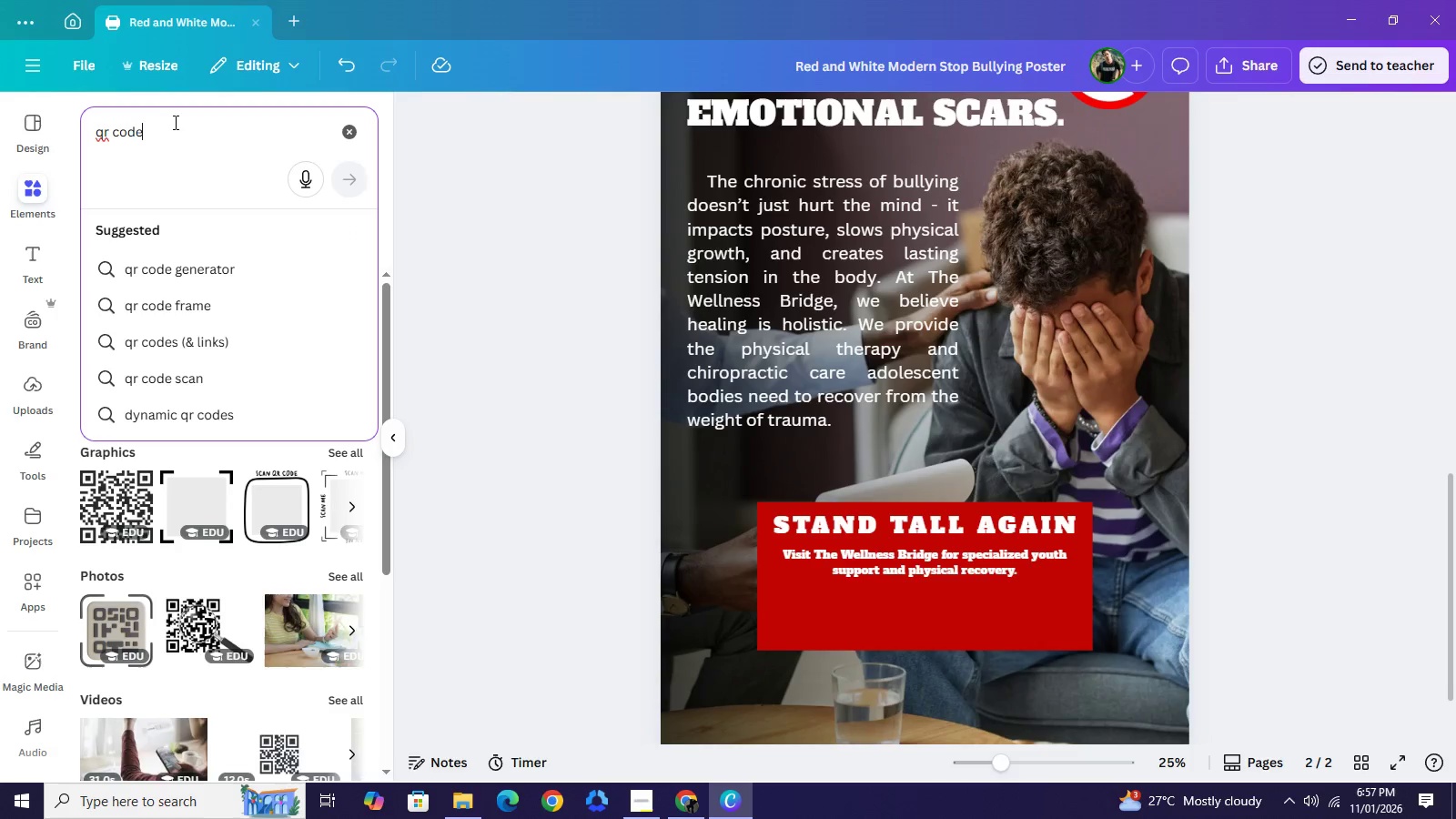 
wait(8.22)
 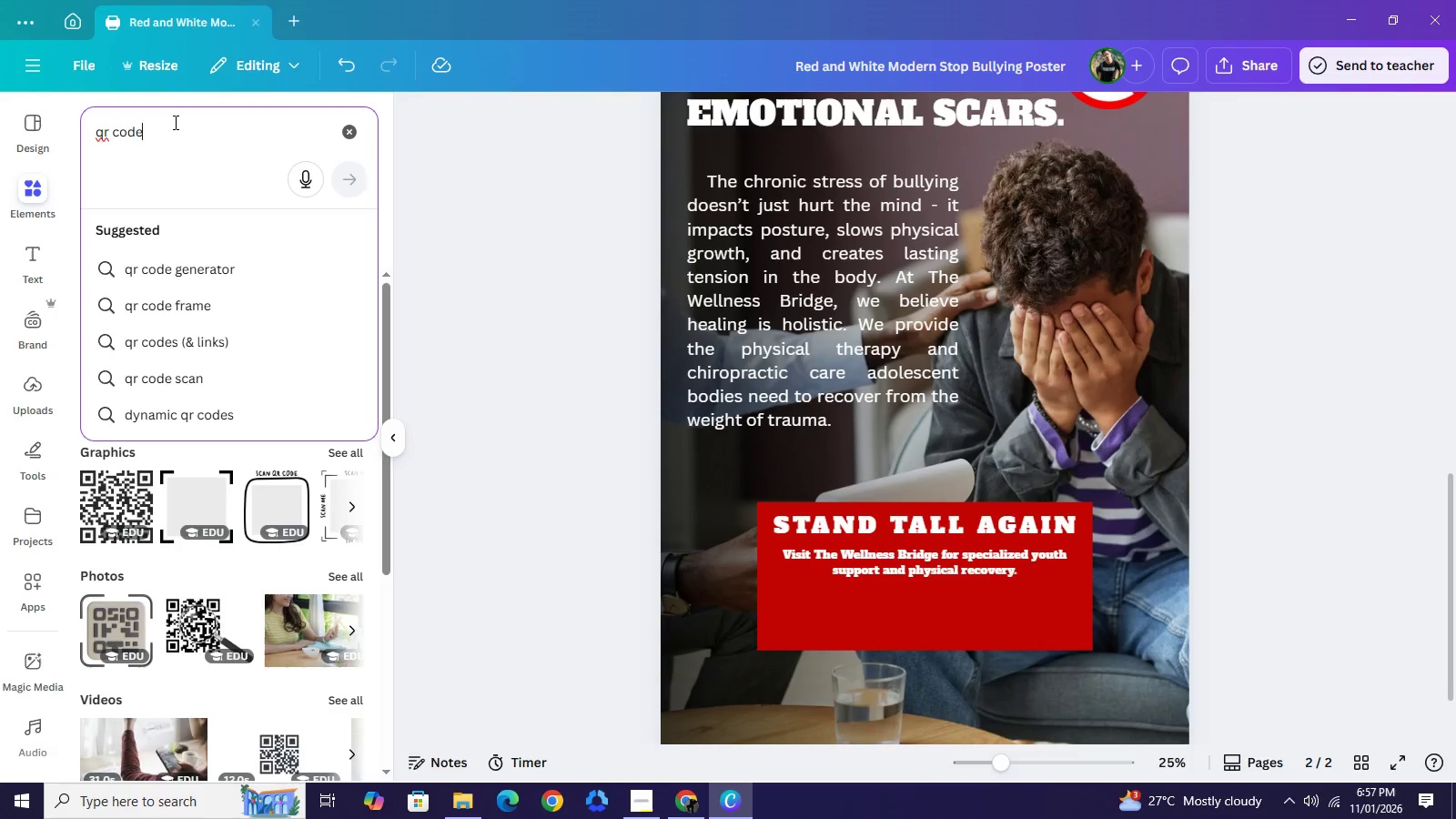 
type( o)
key(Backspace)
key(Backspace)
type(for THE WELLNESS BRIDGE)
 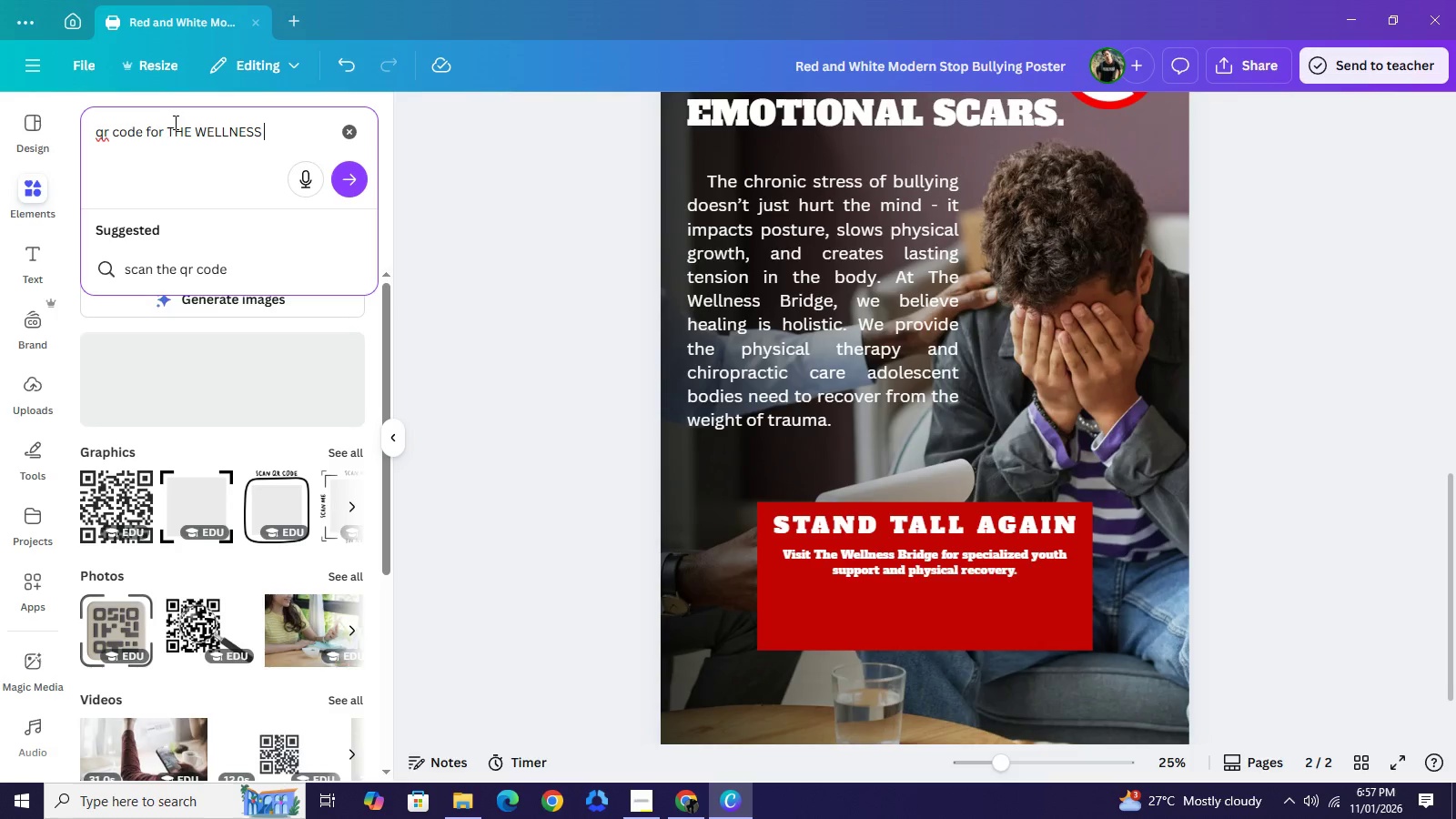 
left_click([195, 313])
 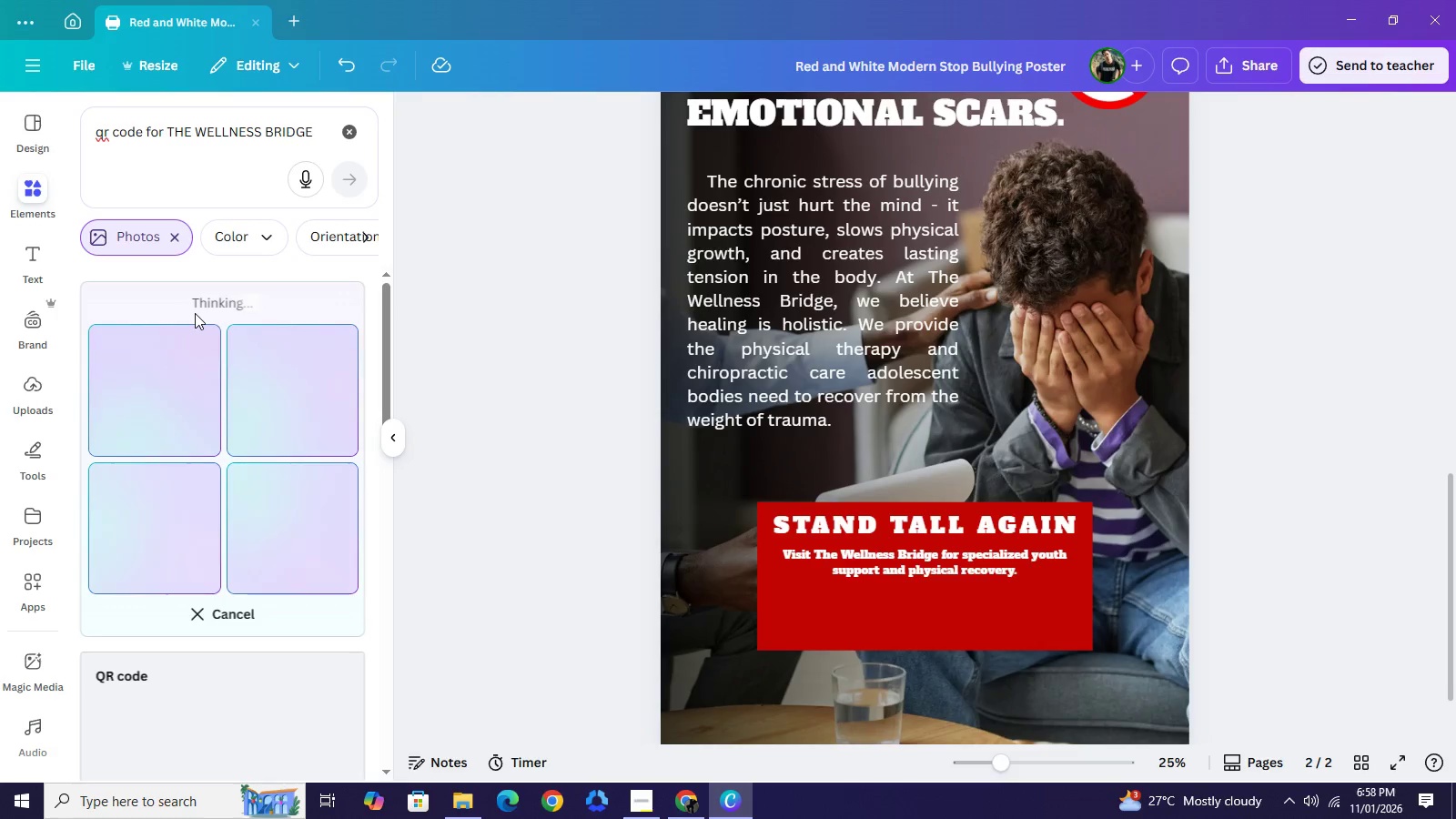 
wait(7.55)
 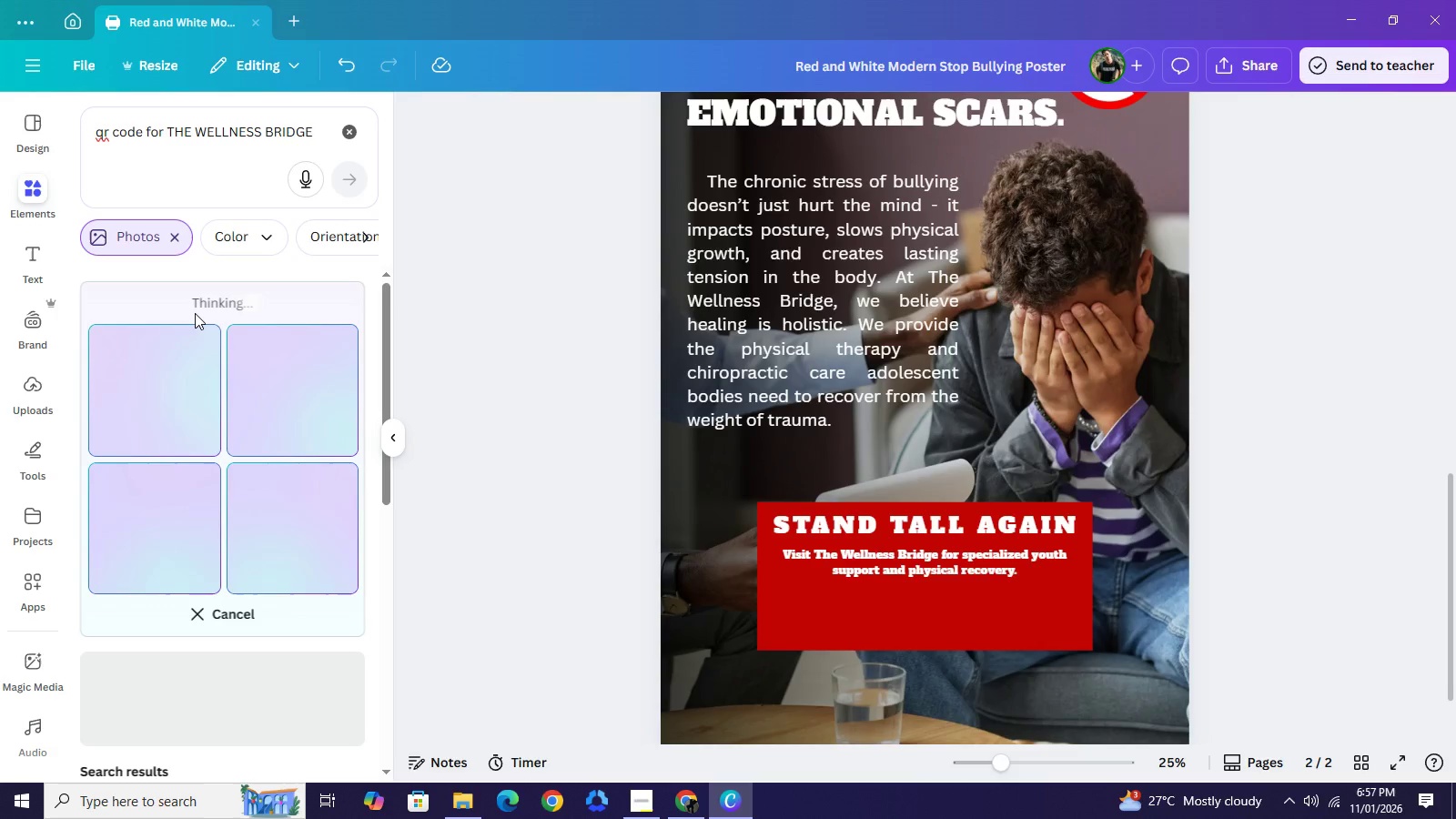 
scroll: coordinate [246, 490], scroll_direction: down, amount: 5.0
 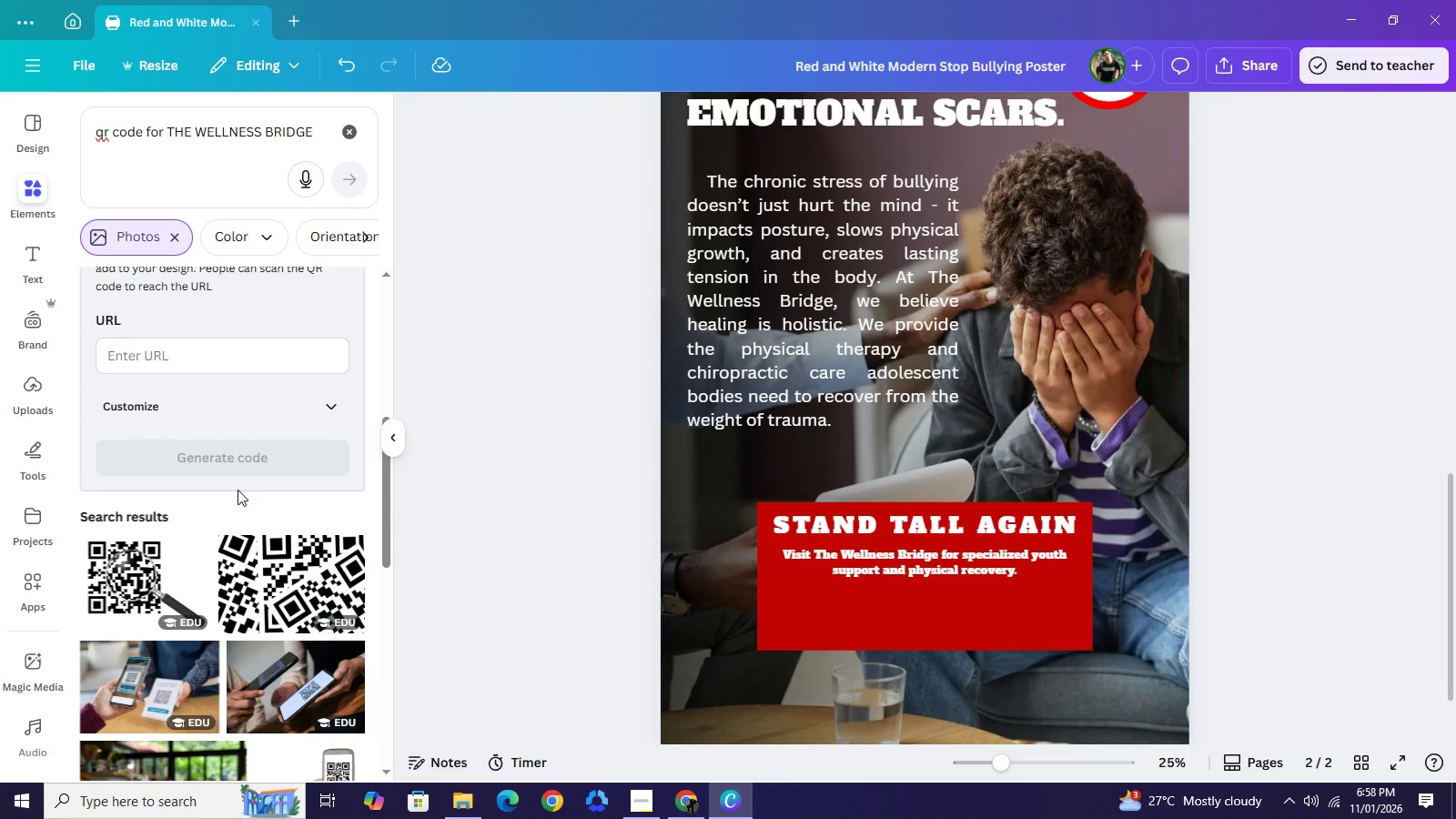 
scroll: coordinate [233, 493], scroll_direction: up, amount: 5.0
 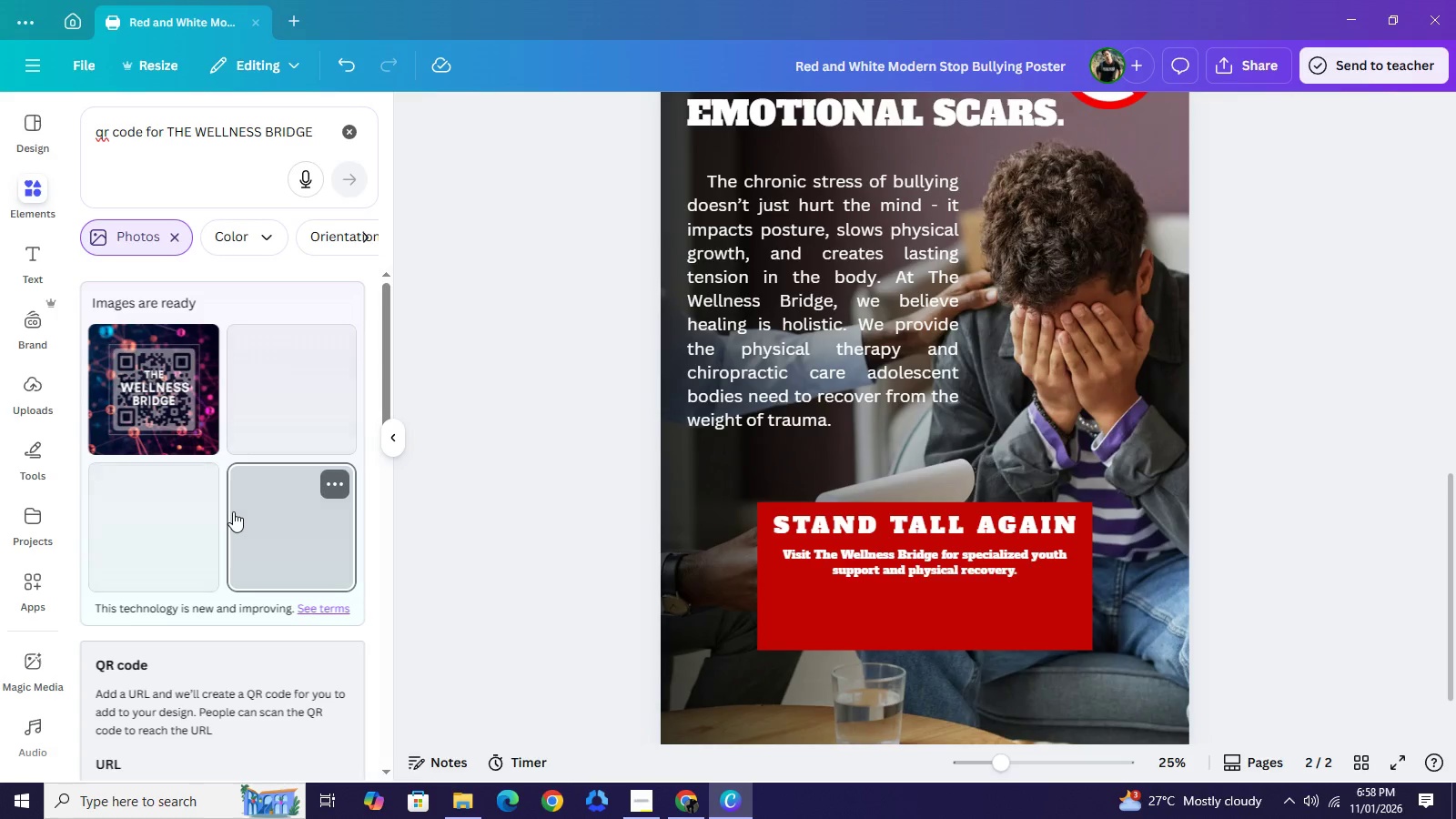 
wait(10.99)
 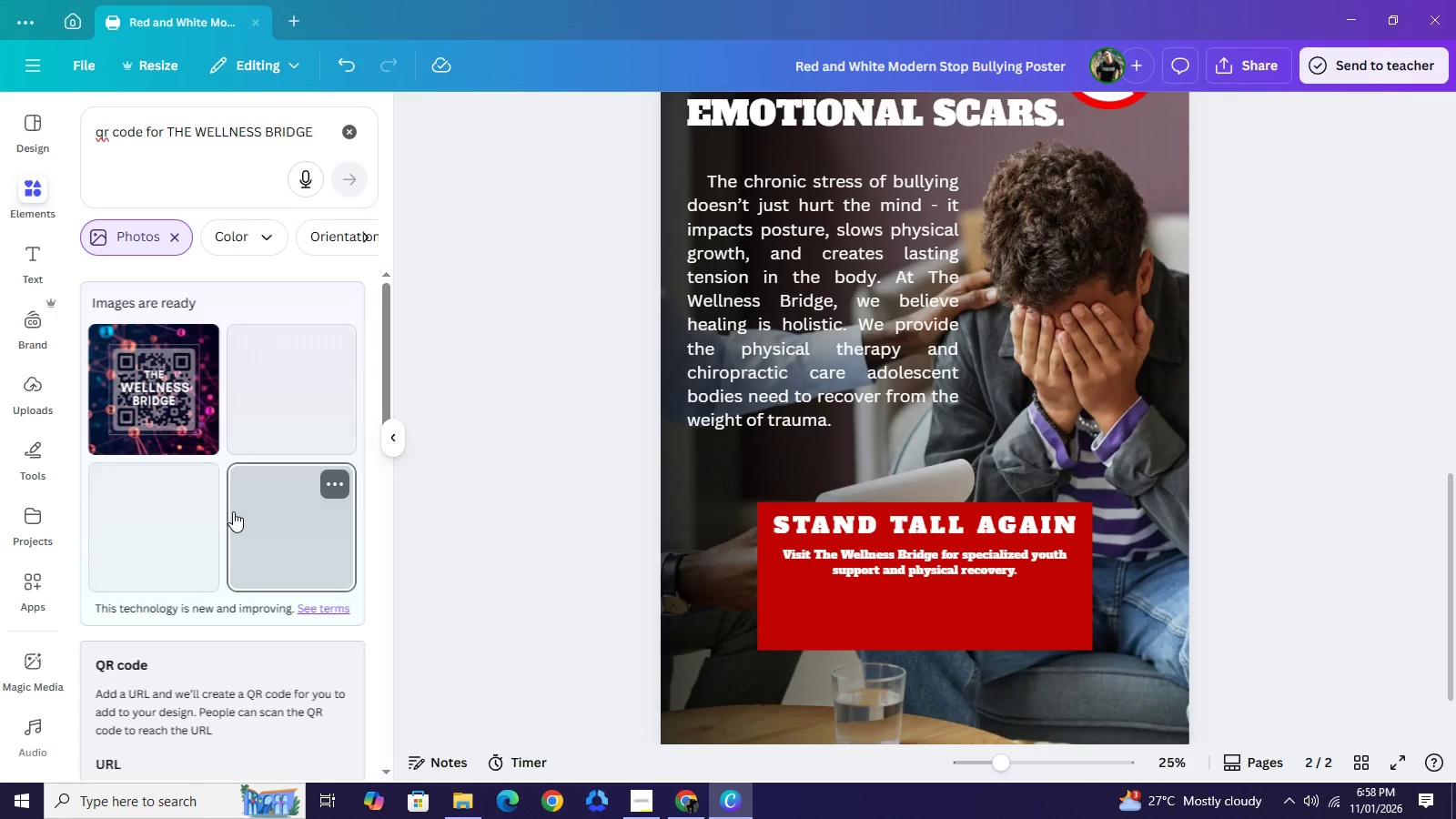 
scroll: coordinate [265, 540], scroll_direction: down, amount: 7.0
 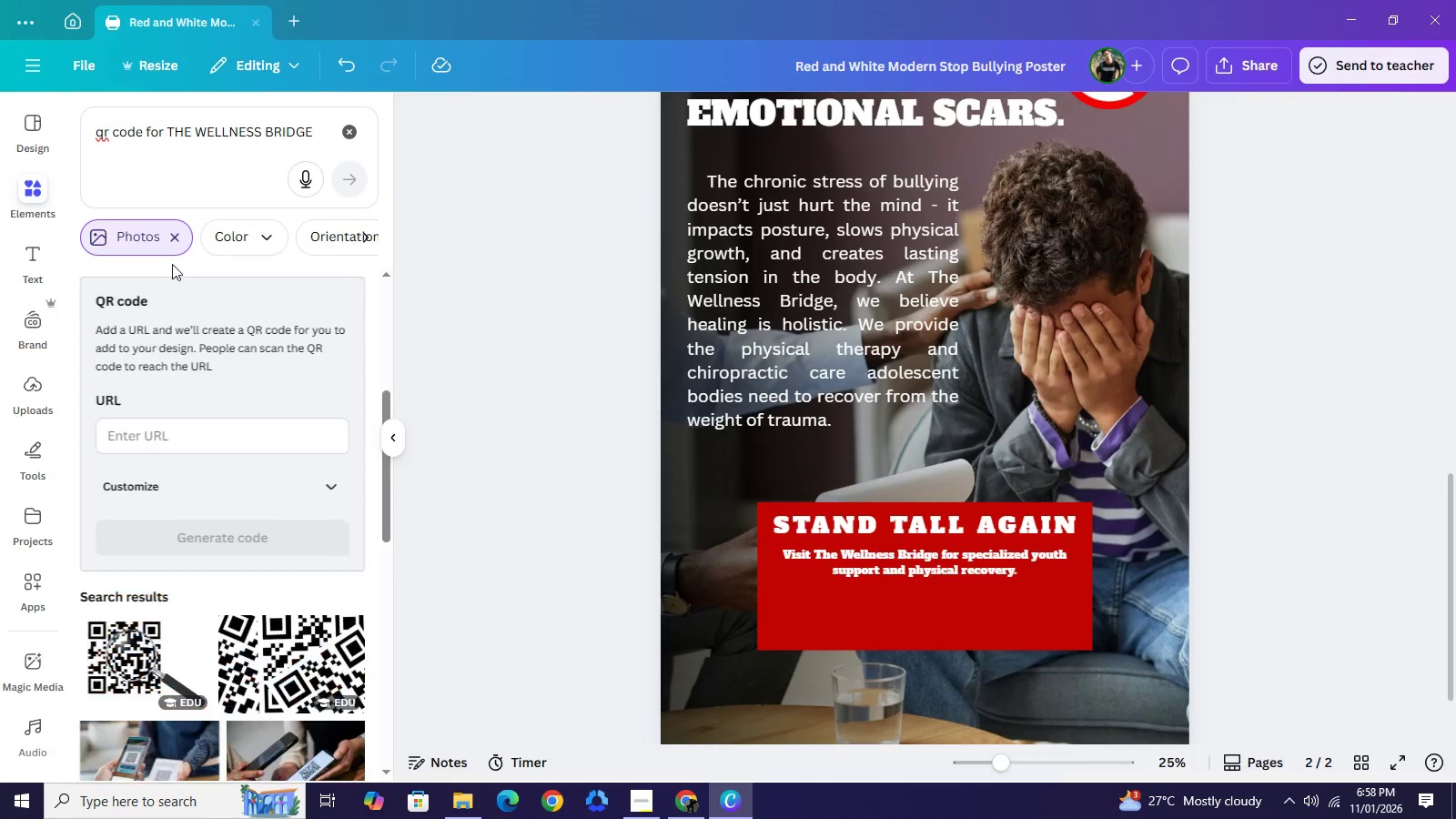 
scroll: coordinate [255, 407], scroll_direction: up, amount: 9.0
 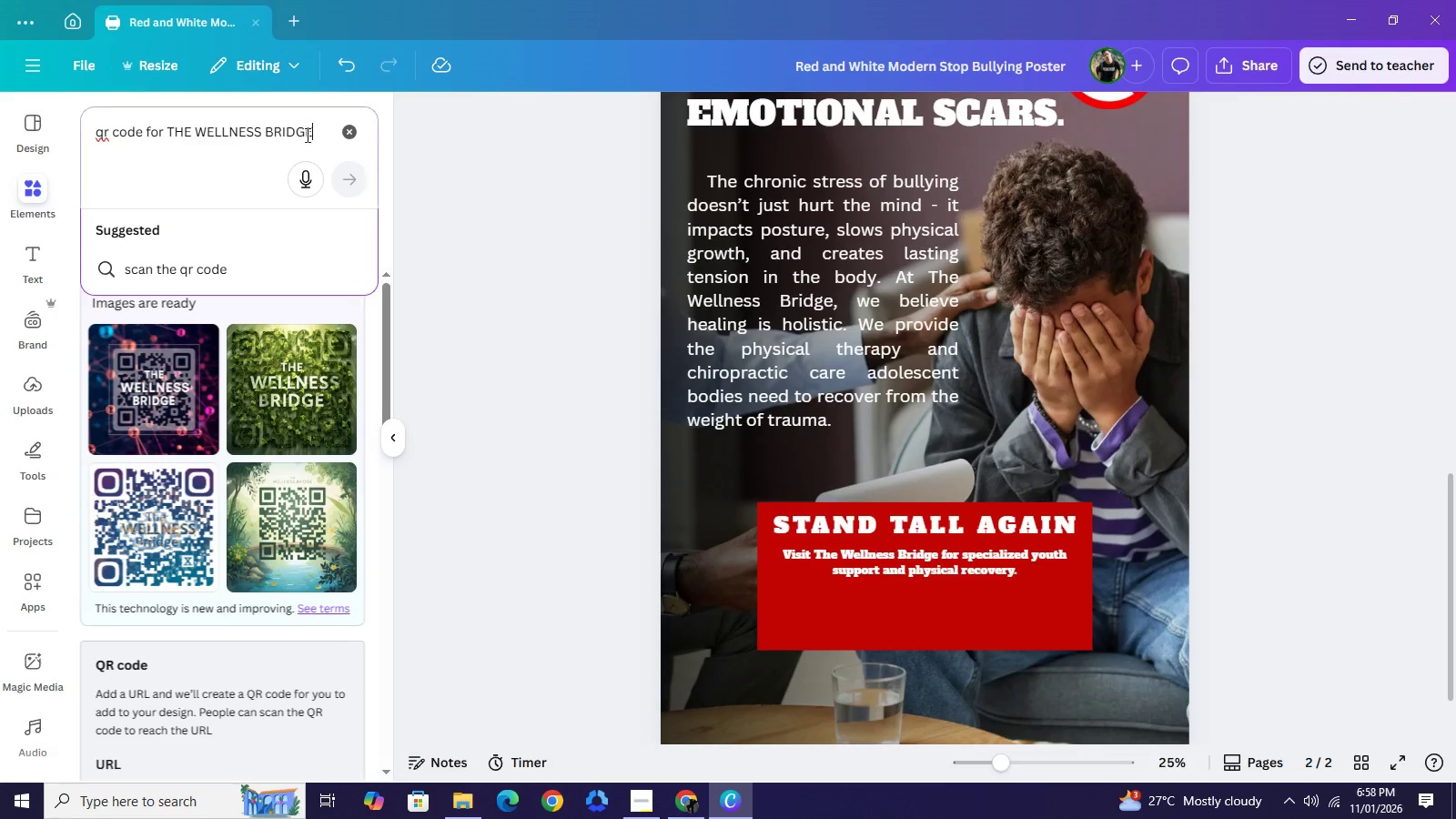 
left_click_drag(start_coordinate=[326, 136], to_coordinate=[167, 141])
 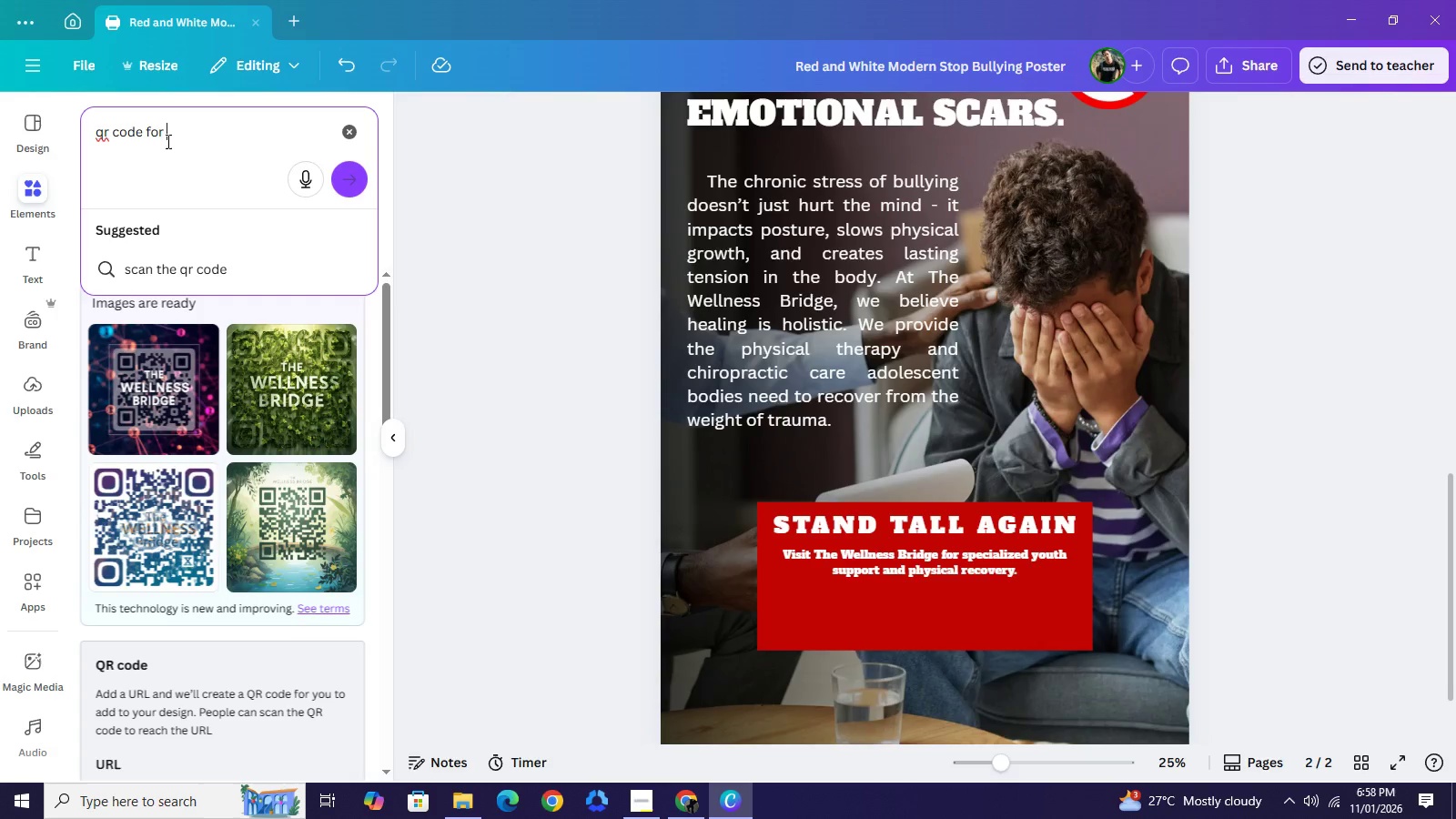 
key(Backspace)
 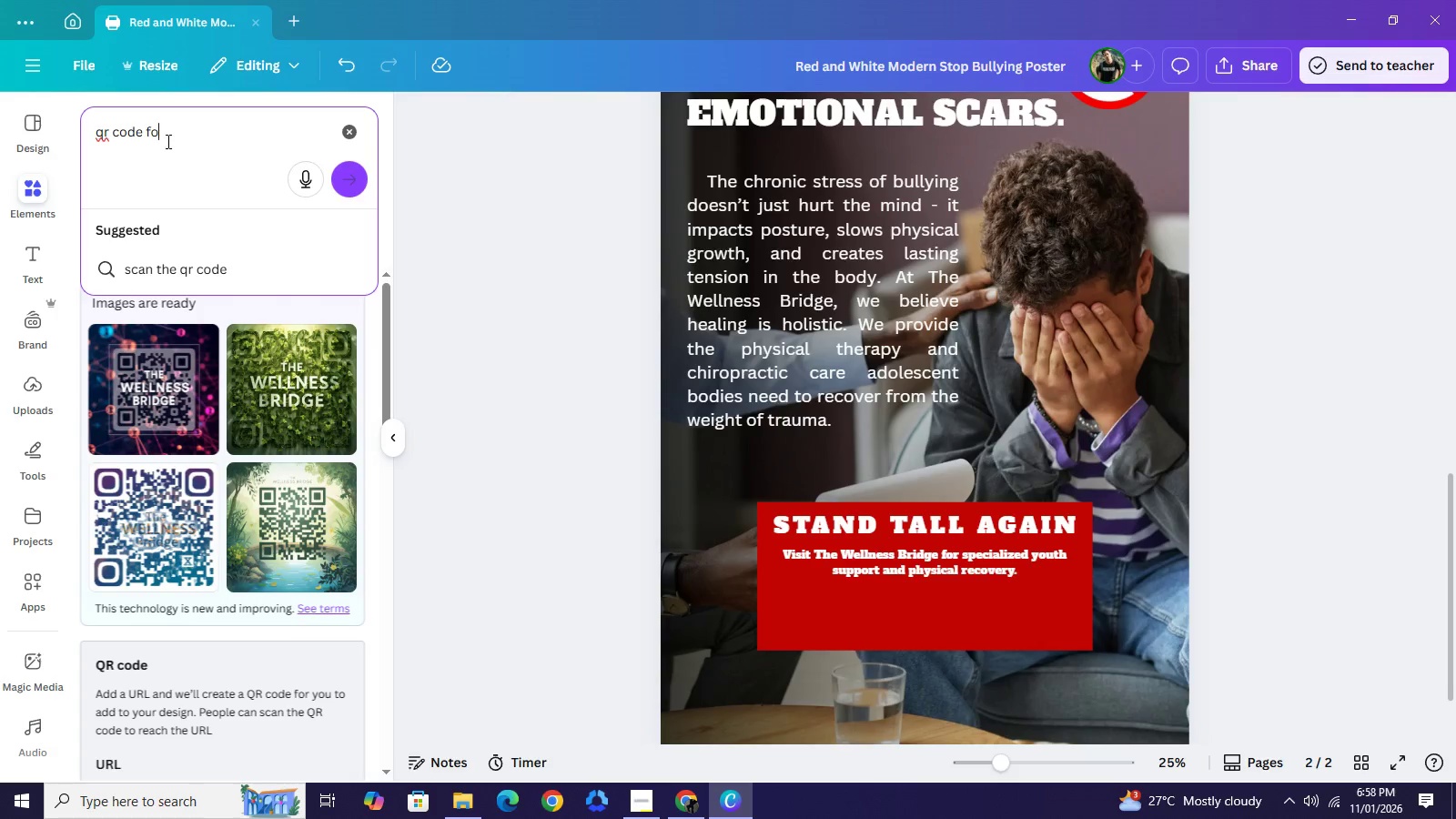 
key(Backspace)
 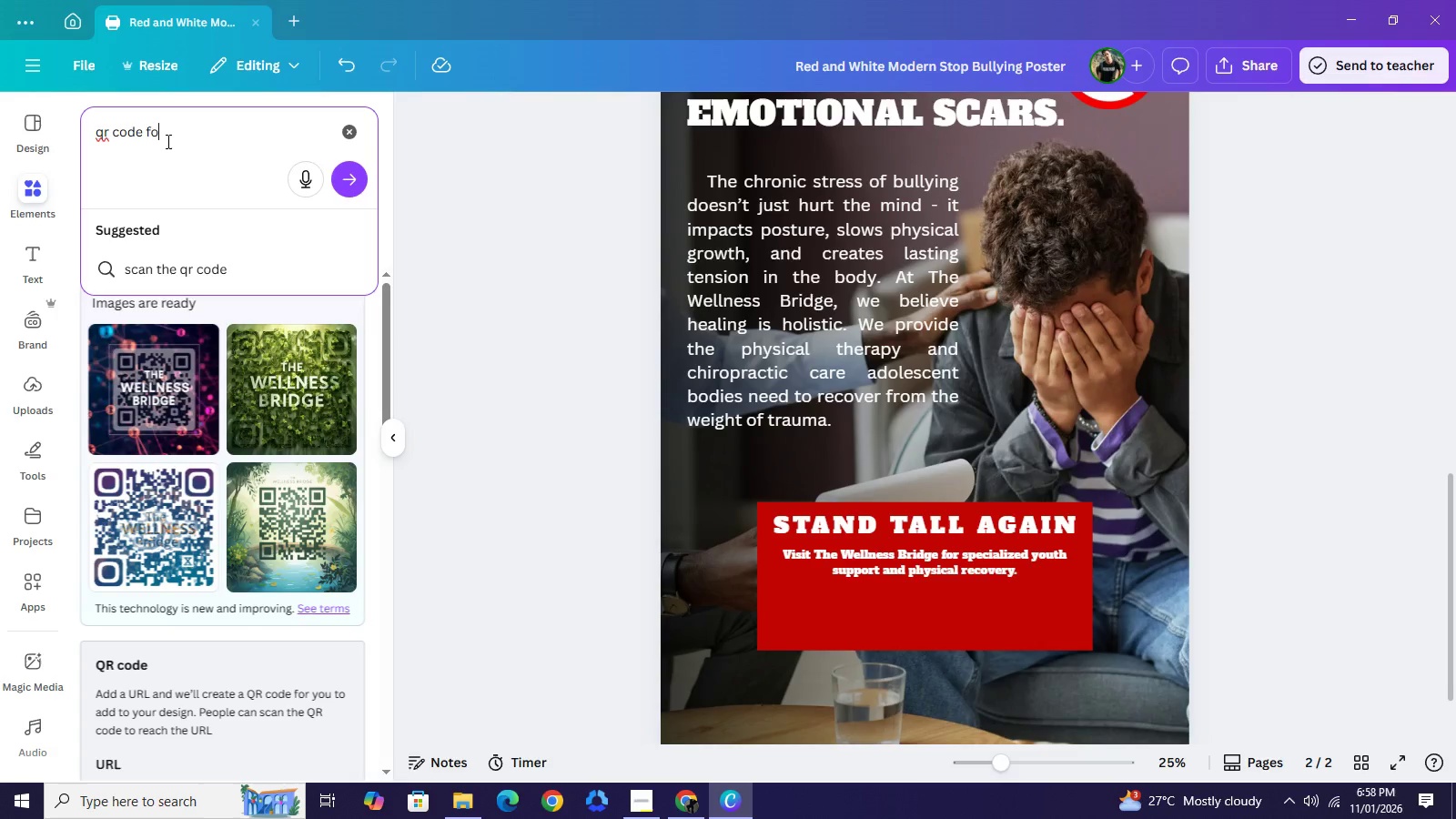 
key(Backspace)
 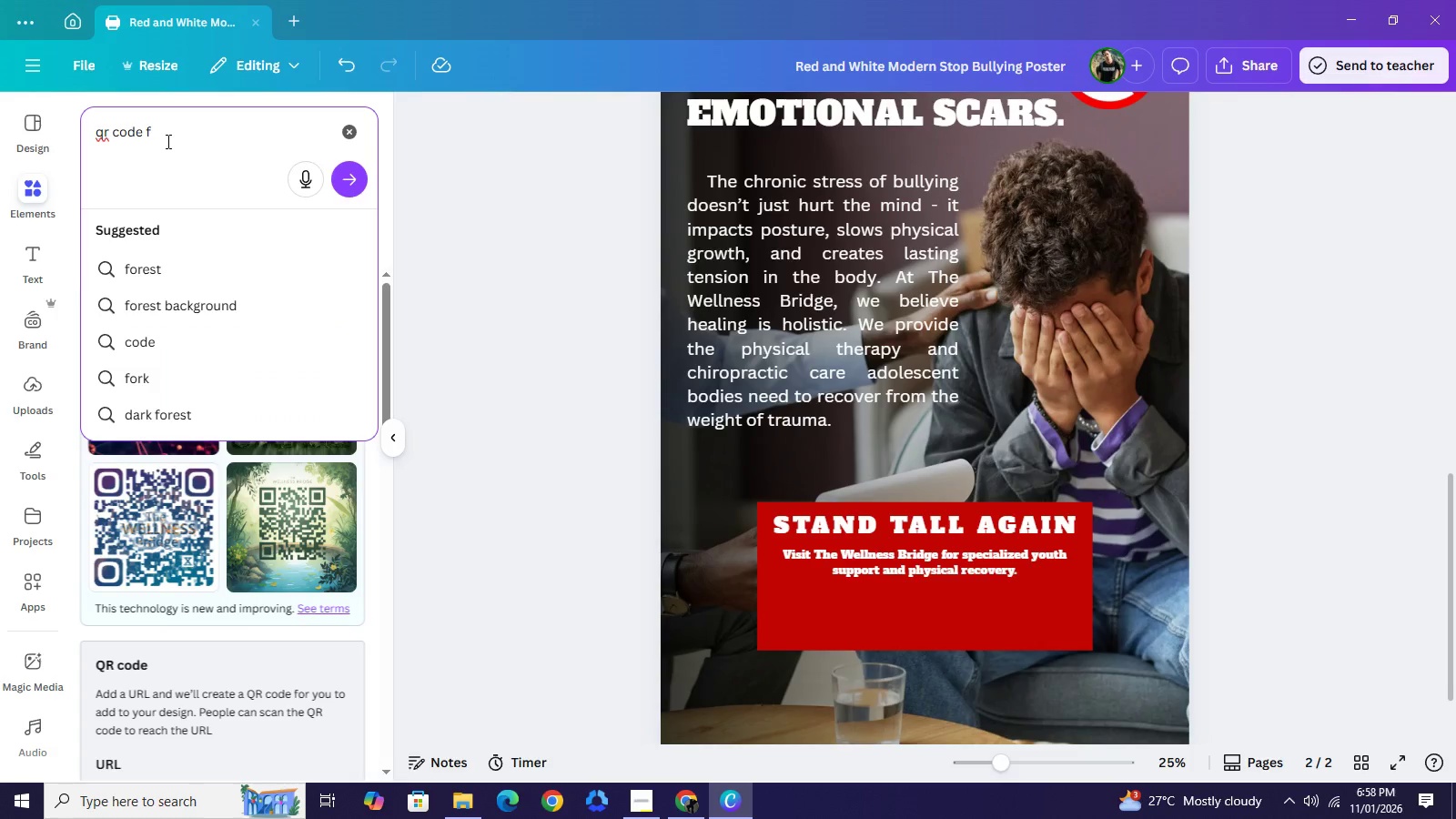 
key(Backspace)
 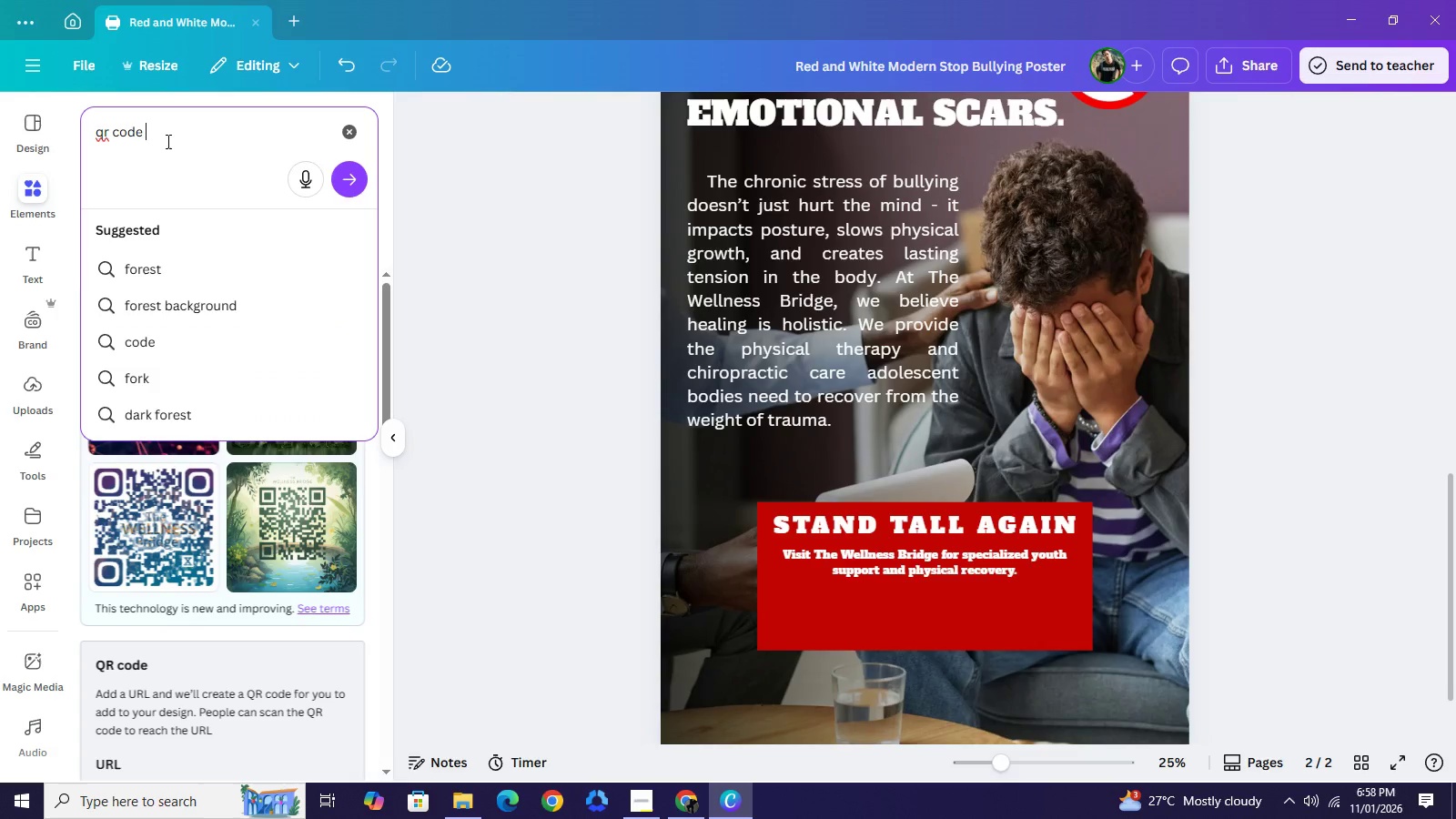 
key(Backspace)
 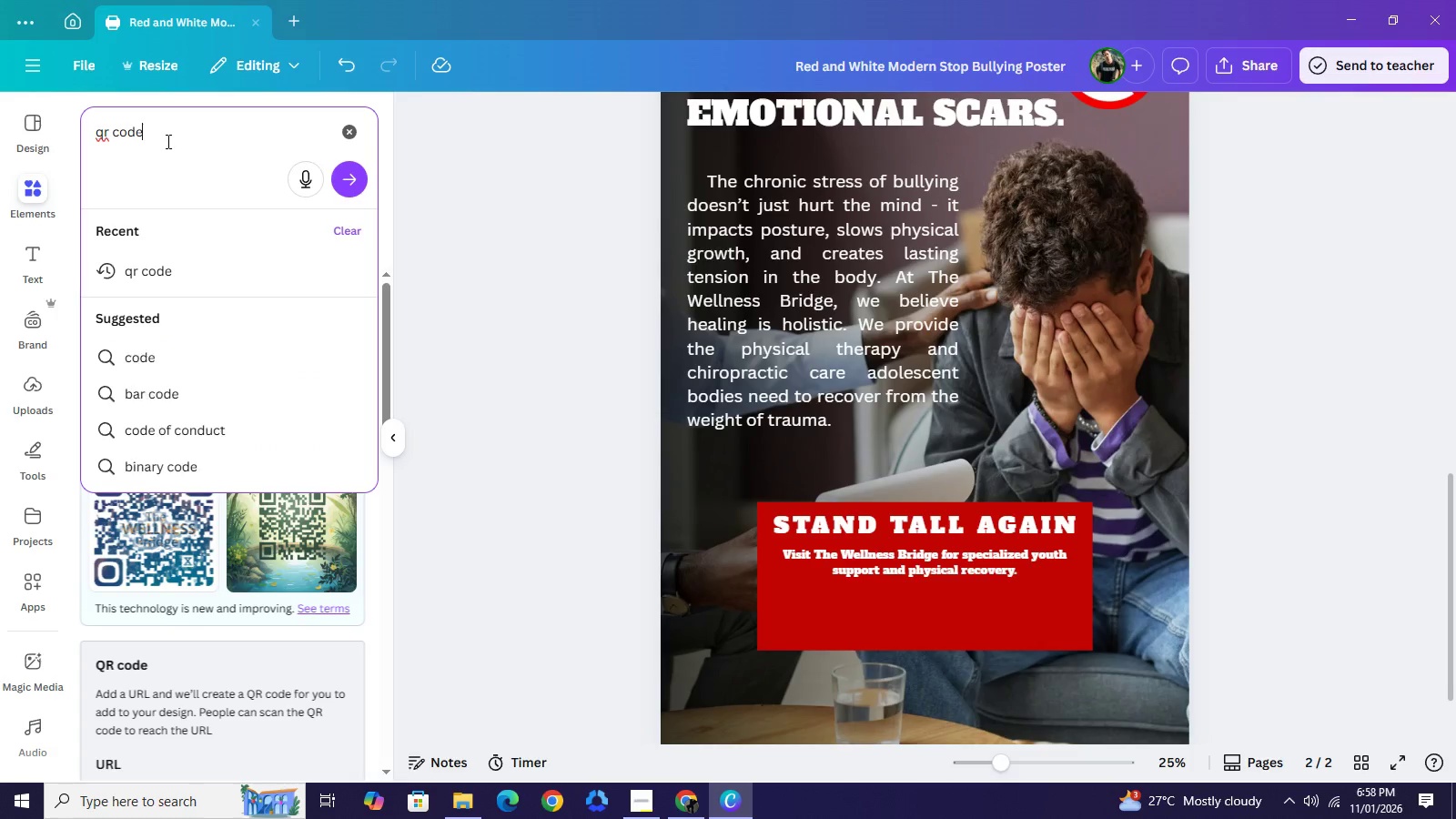 
key(Backspace)
 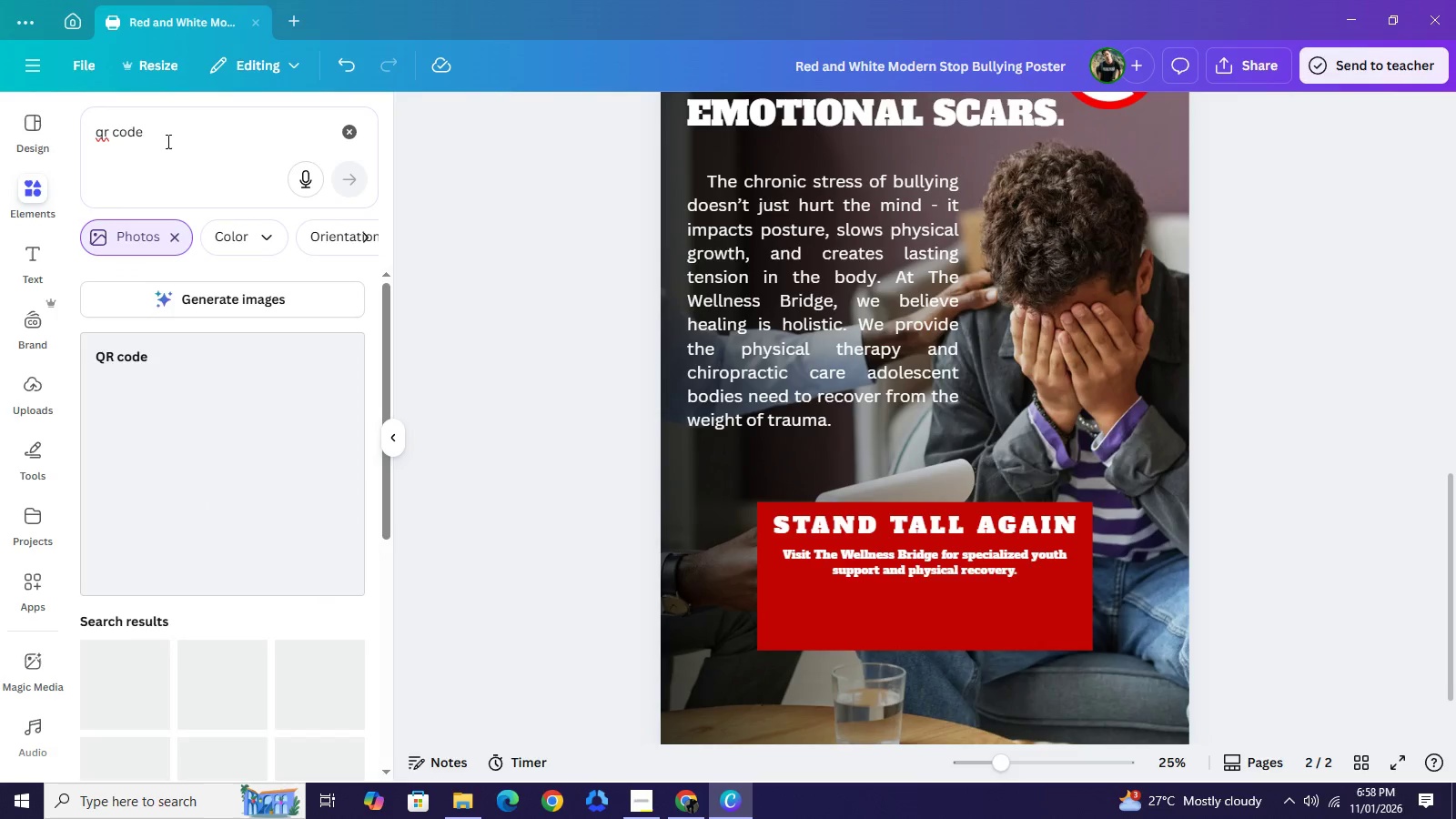 
key(Enter)
 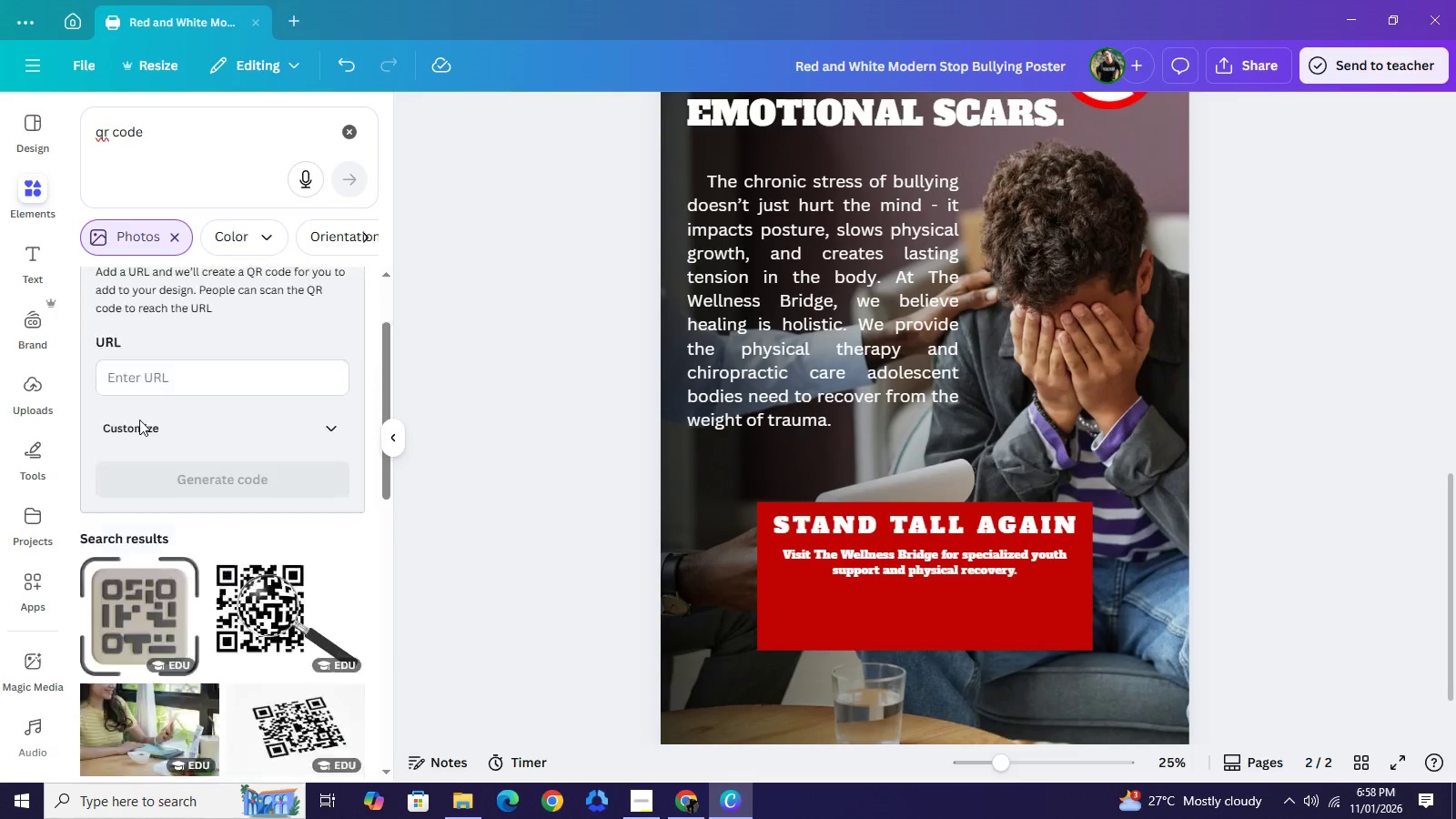 
scroll: coordinate [139, 419], scroll_direction: down, amount: 3.0
 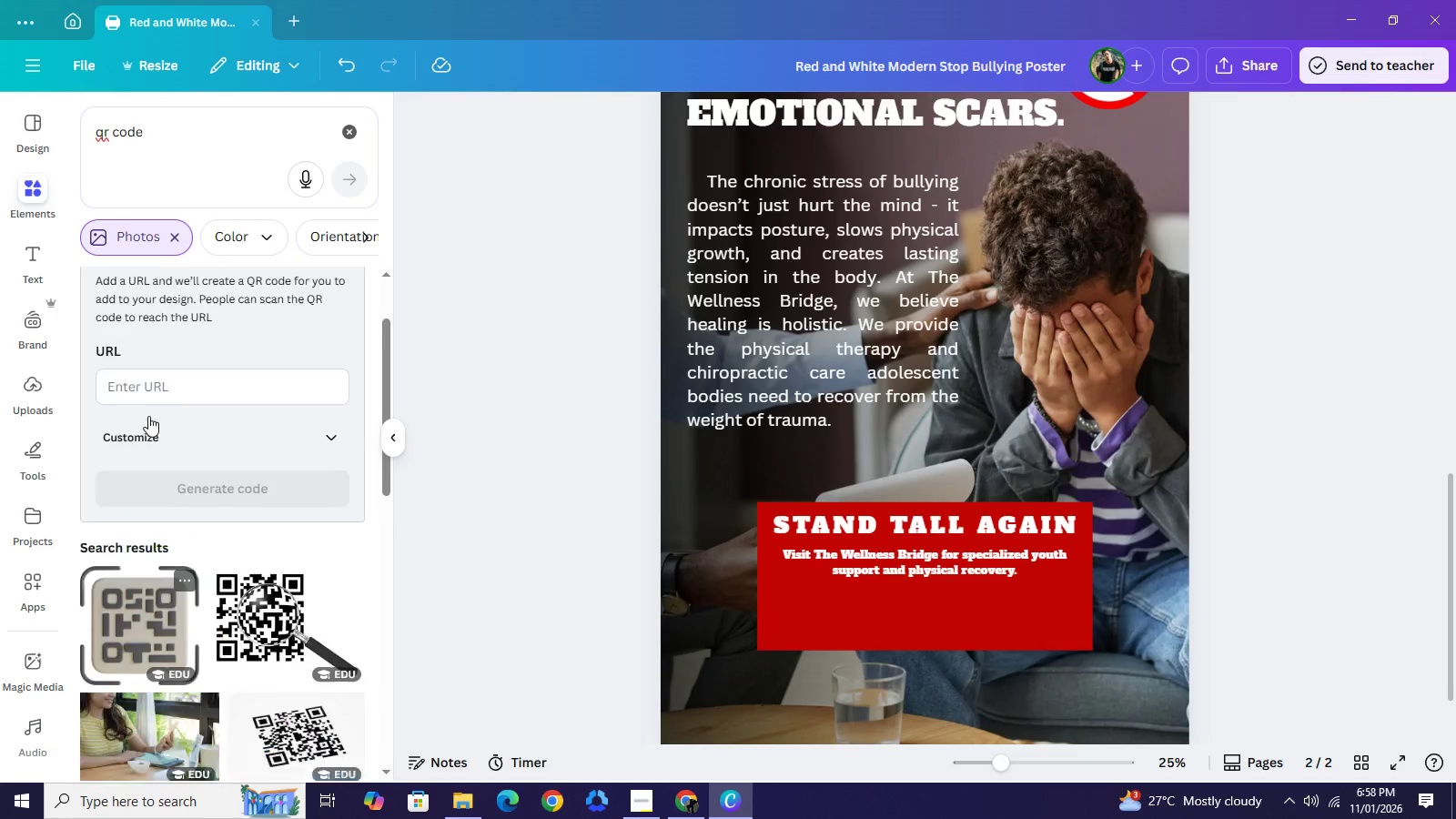 
scroll: coordinate [148, 426], scroll_direction: up, amount: 2.0
 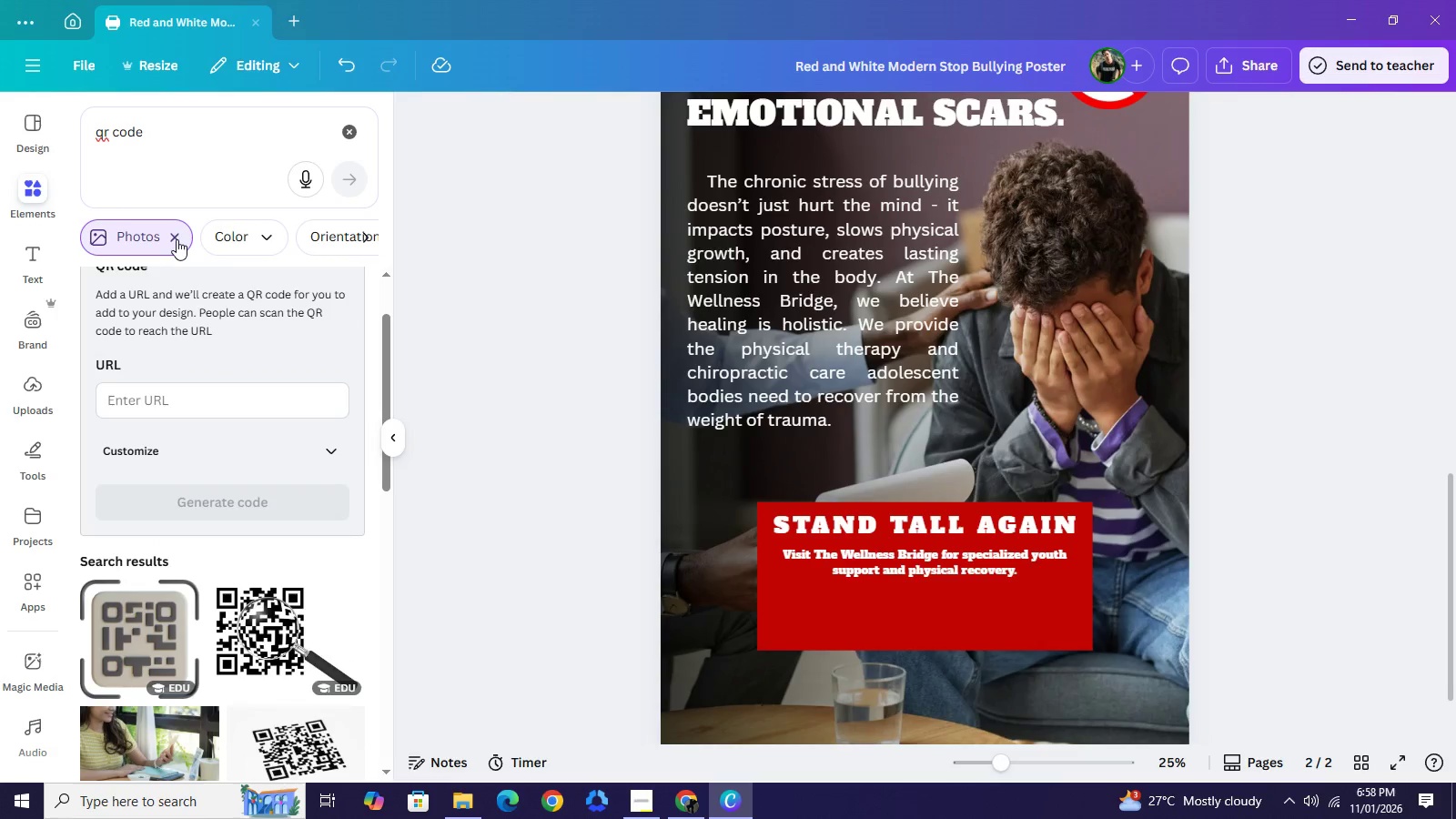 
left_click([177, 239])
 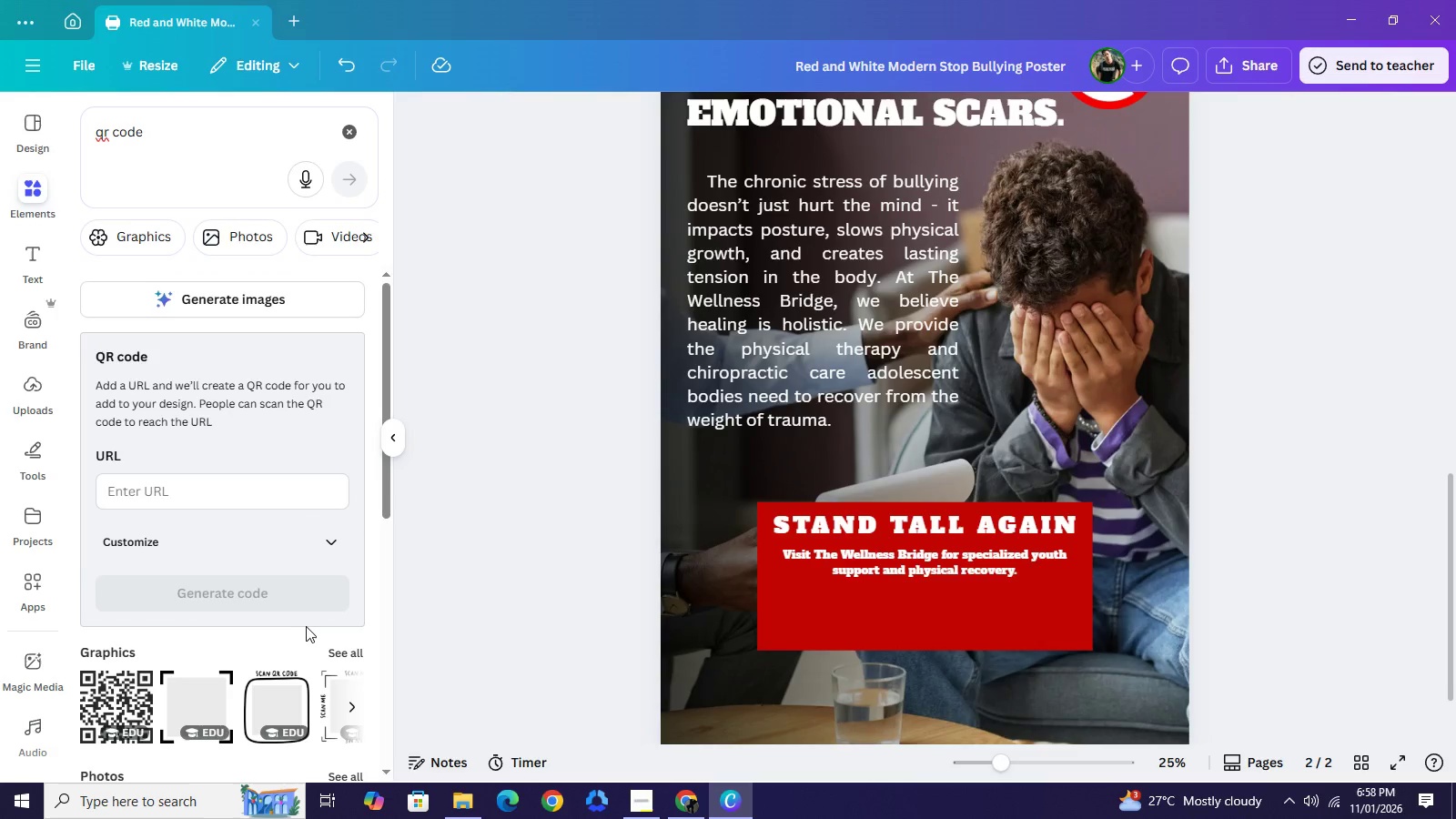 
left_click([331, 657])
 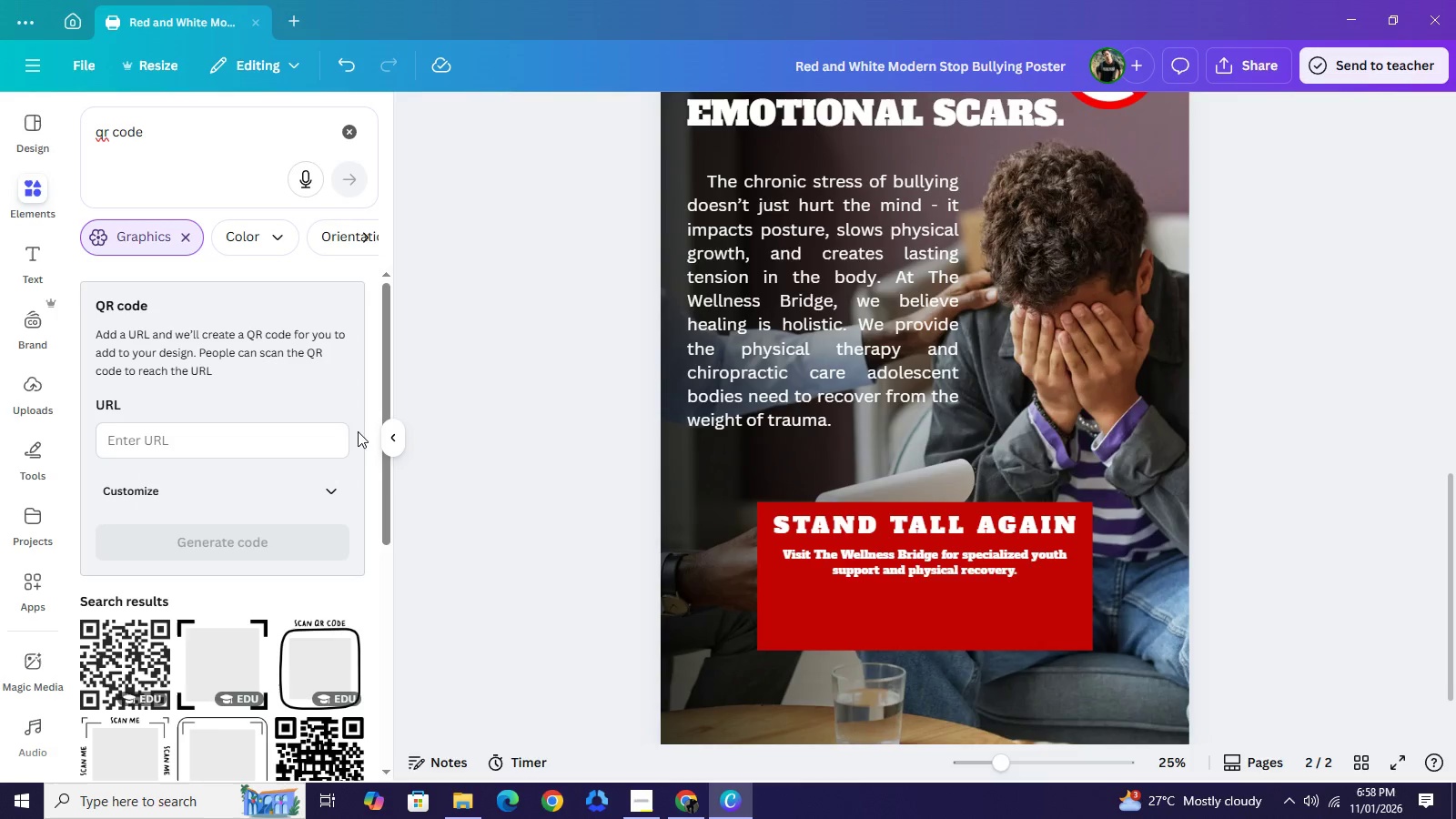 
scroll: coordinate [318, 542], scroll_direction: down, amount: 8.0
 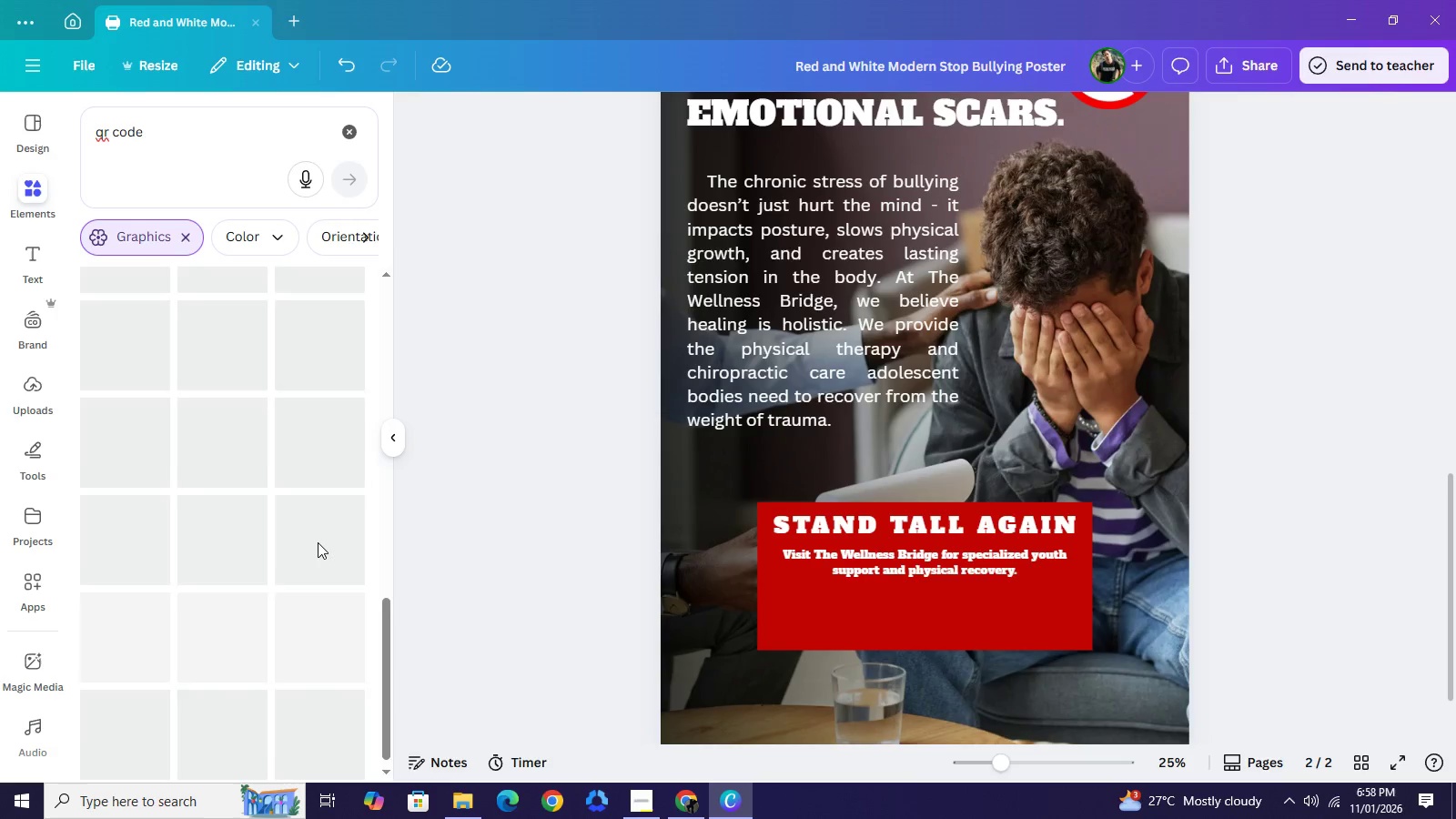 
scroll: coordinate [318, 542], scroll_direction: up, amount: 4.0
 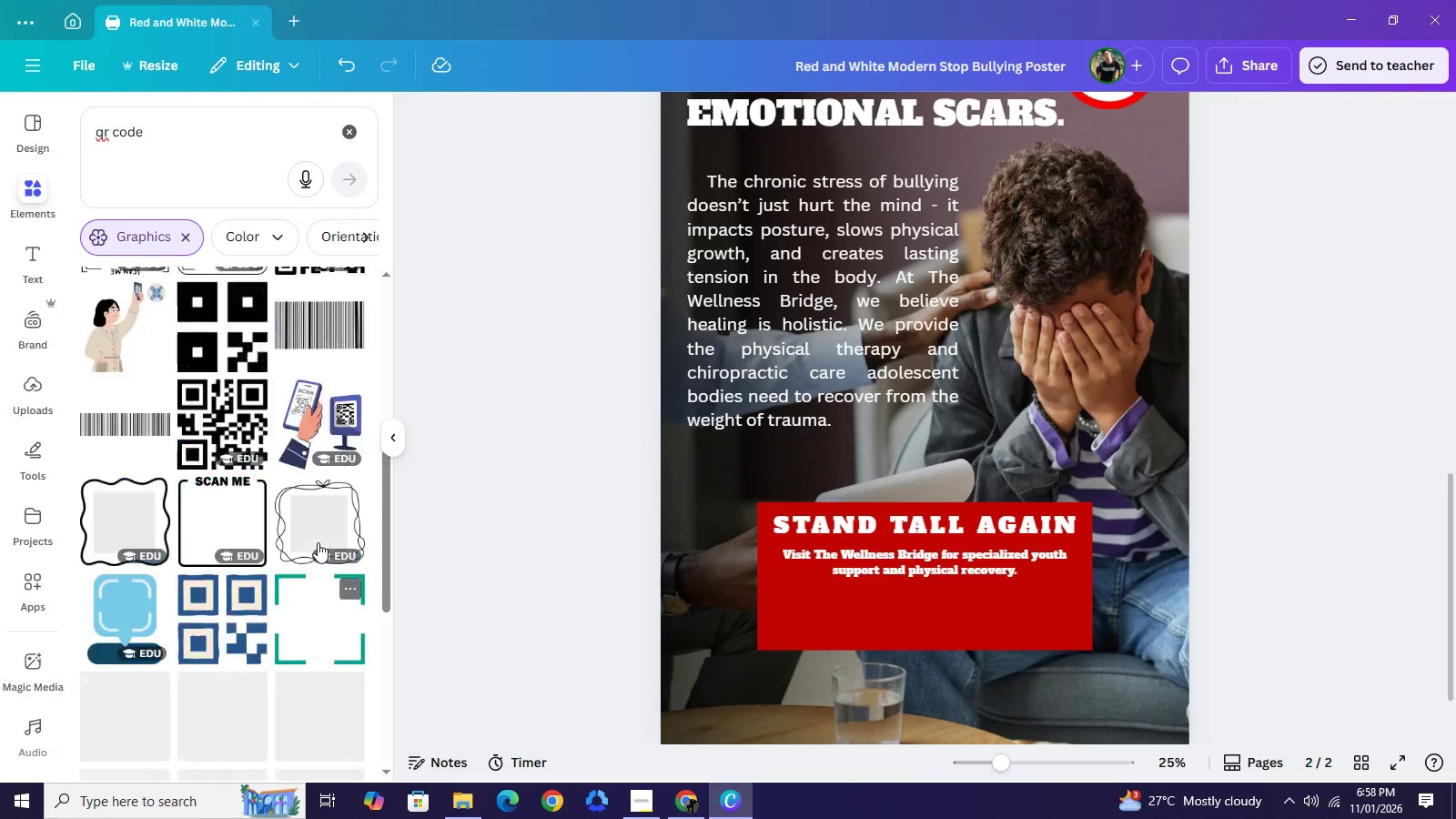 
scroll: coordinate [318, 542], scroll_direction: down, amount: 1.0
 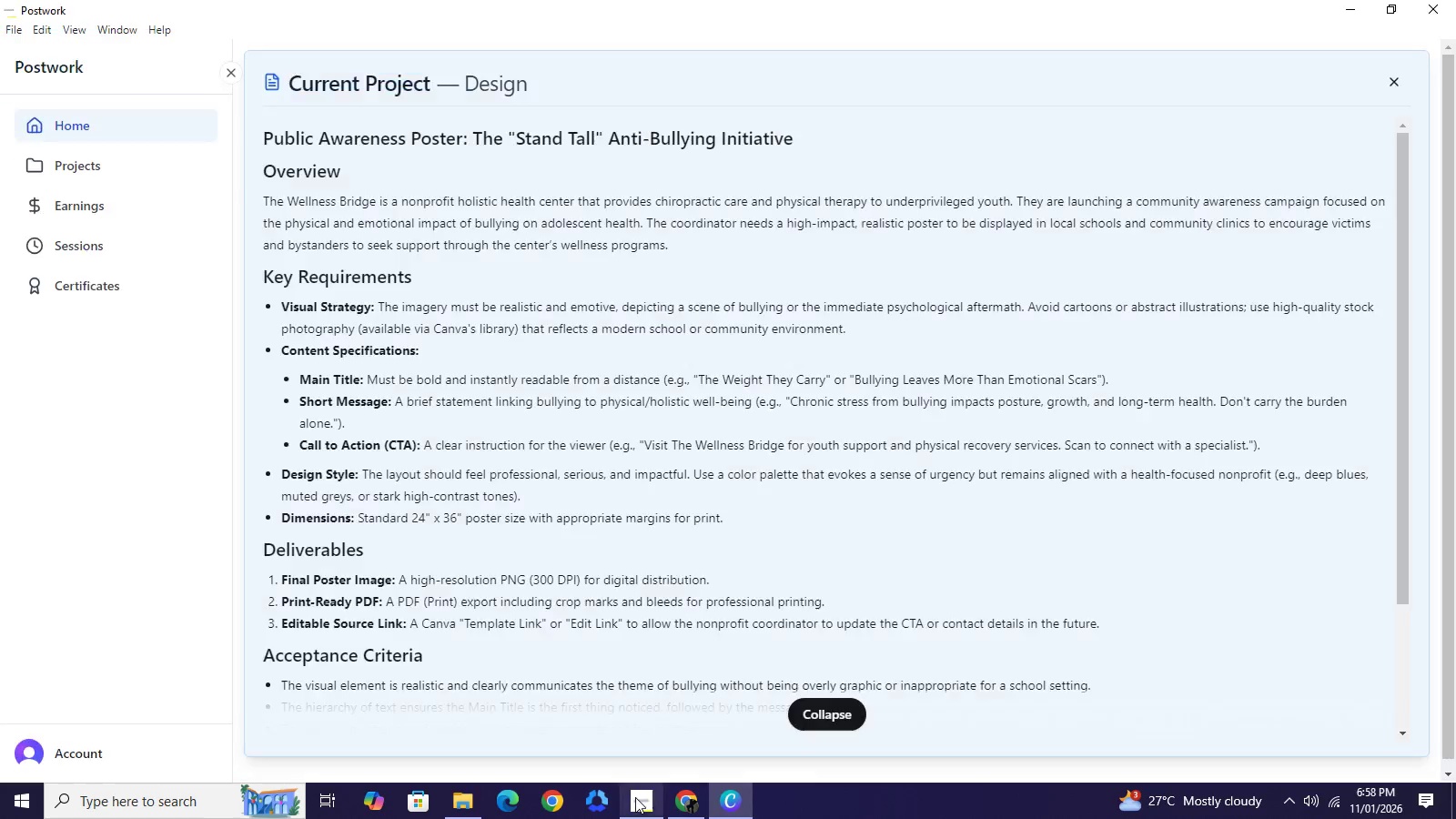 
left_click([635, 797])